 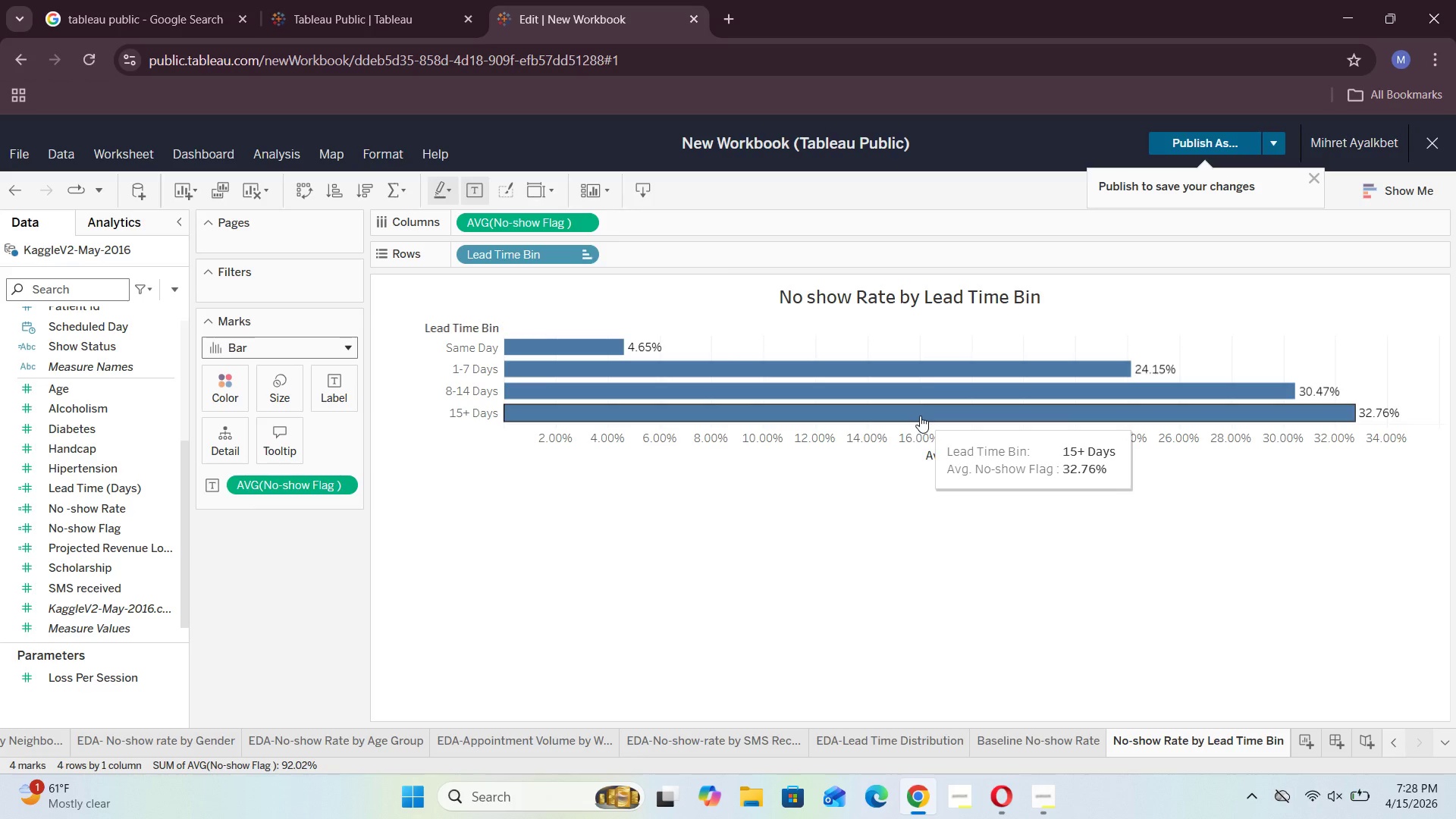 
left_click([1312, 745])
 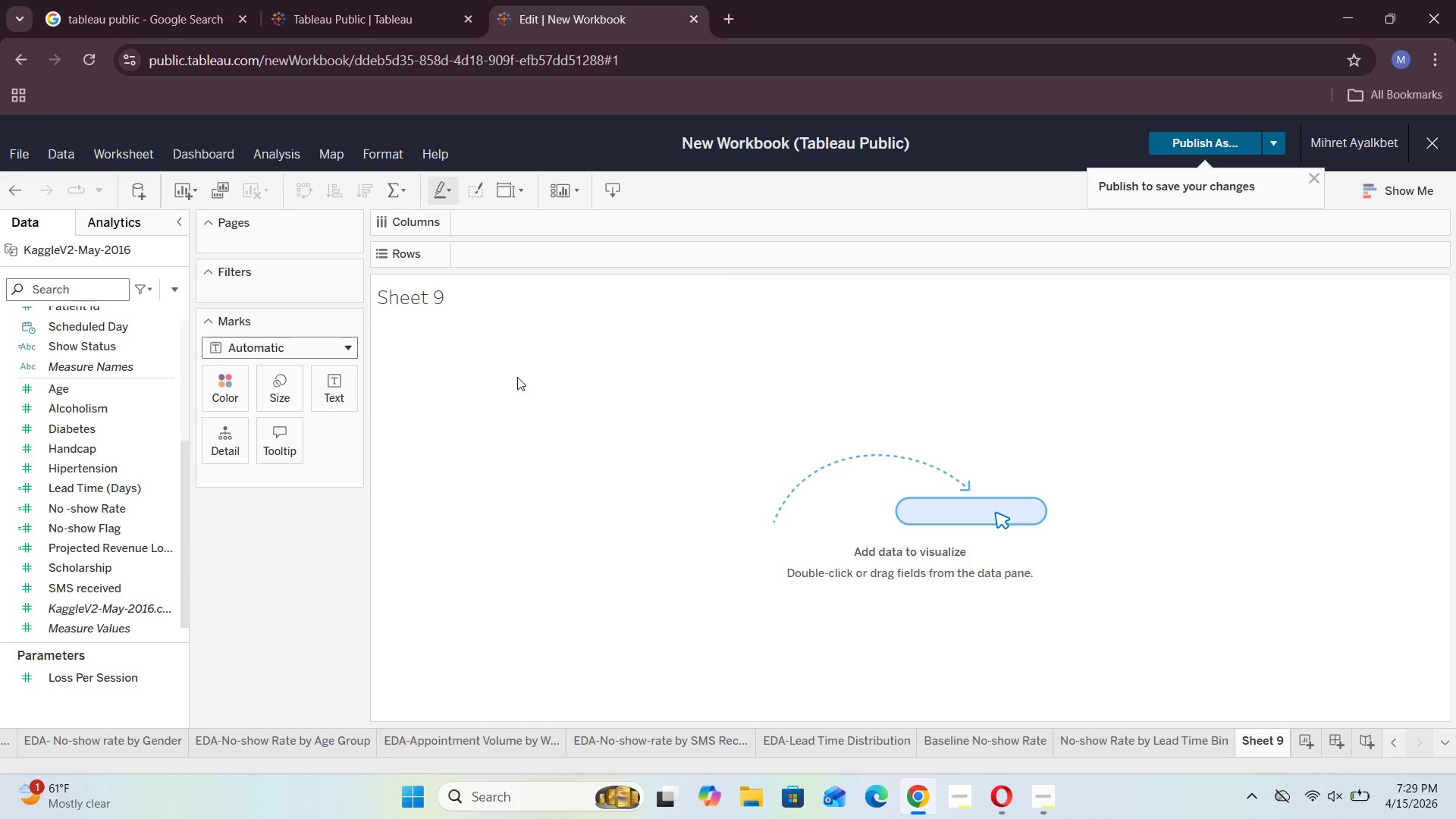 
wait(50.11)
 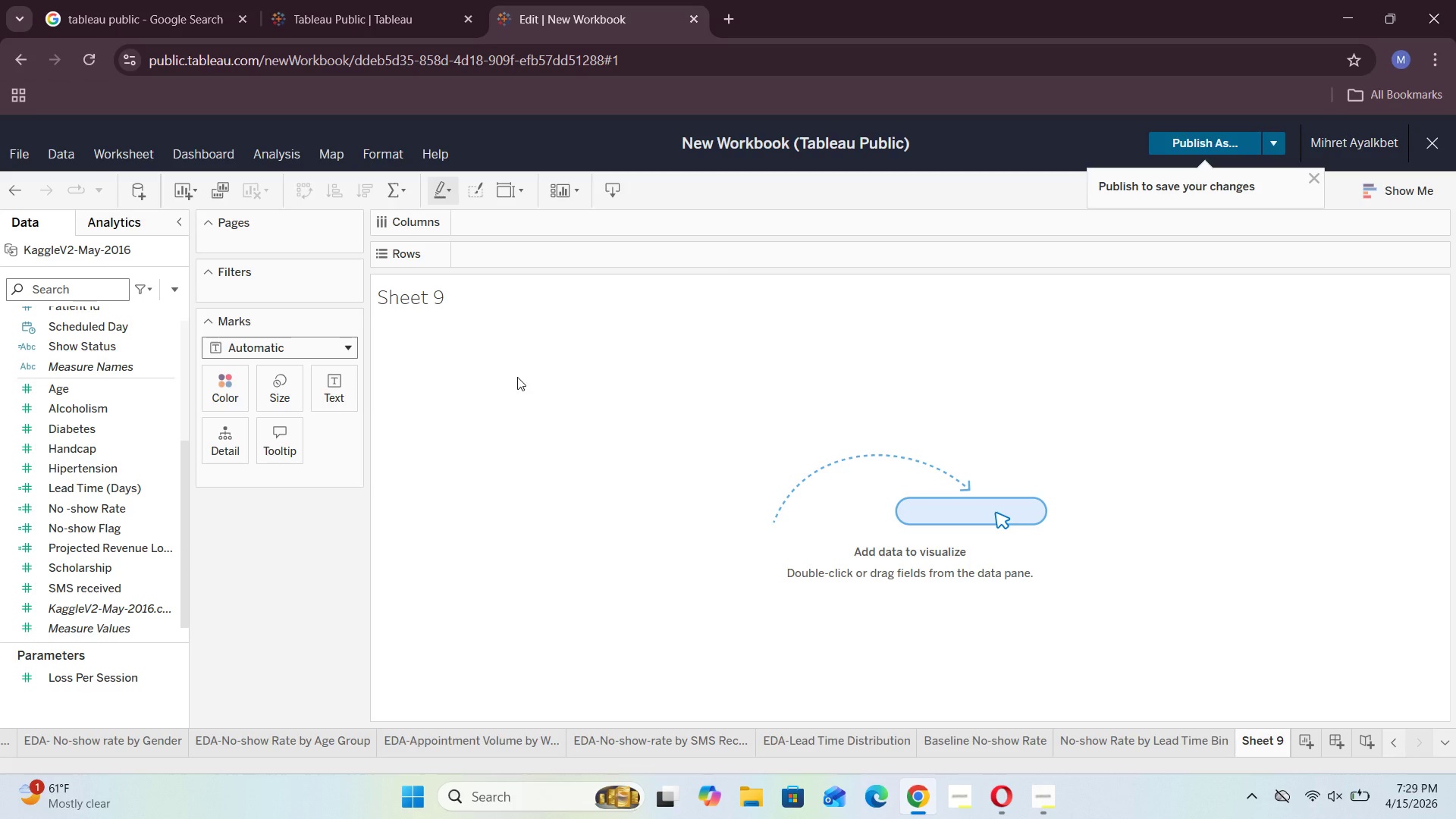 
double_click([453, 314])
 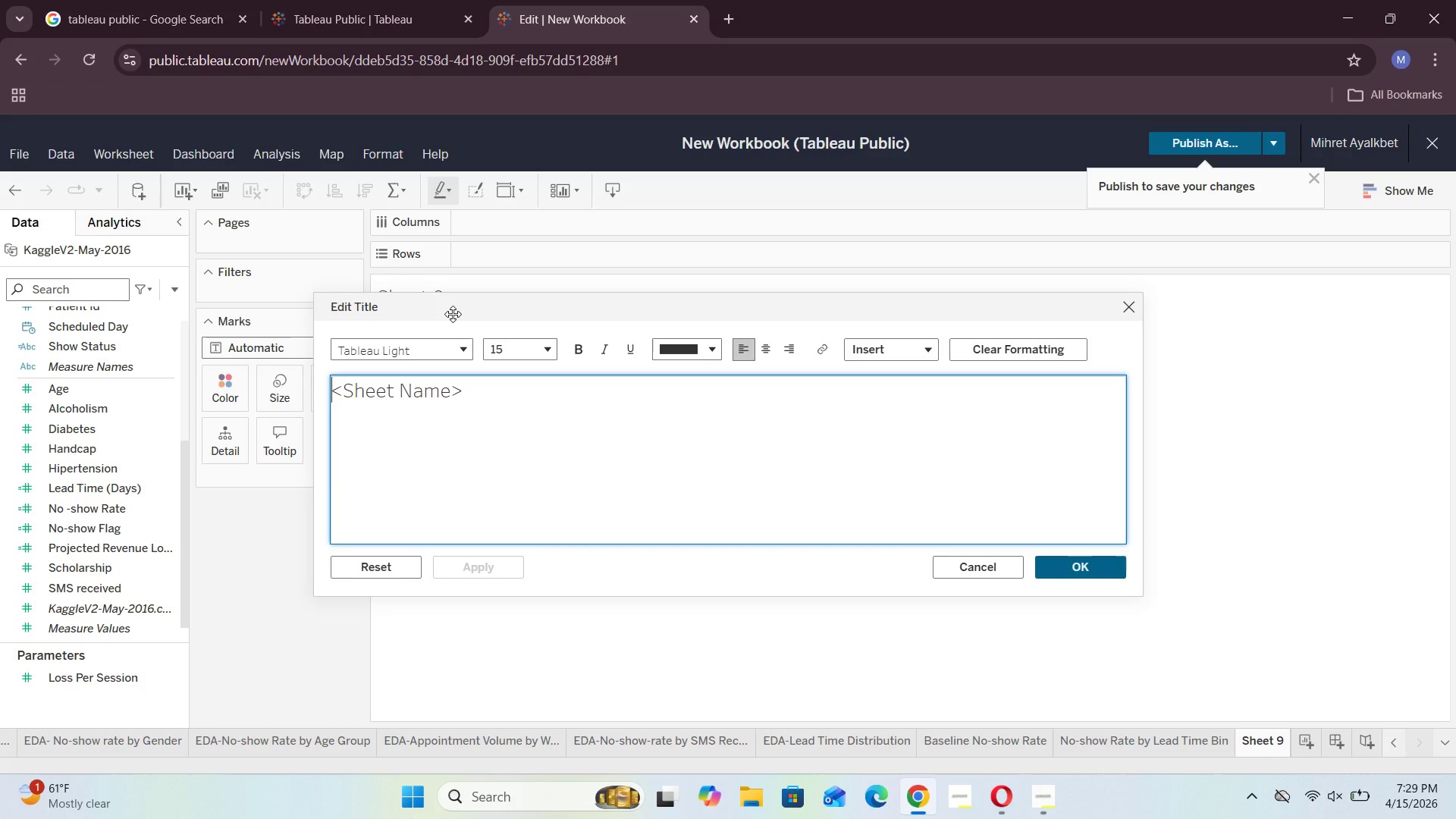 
wait(21.19)
 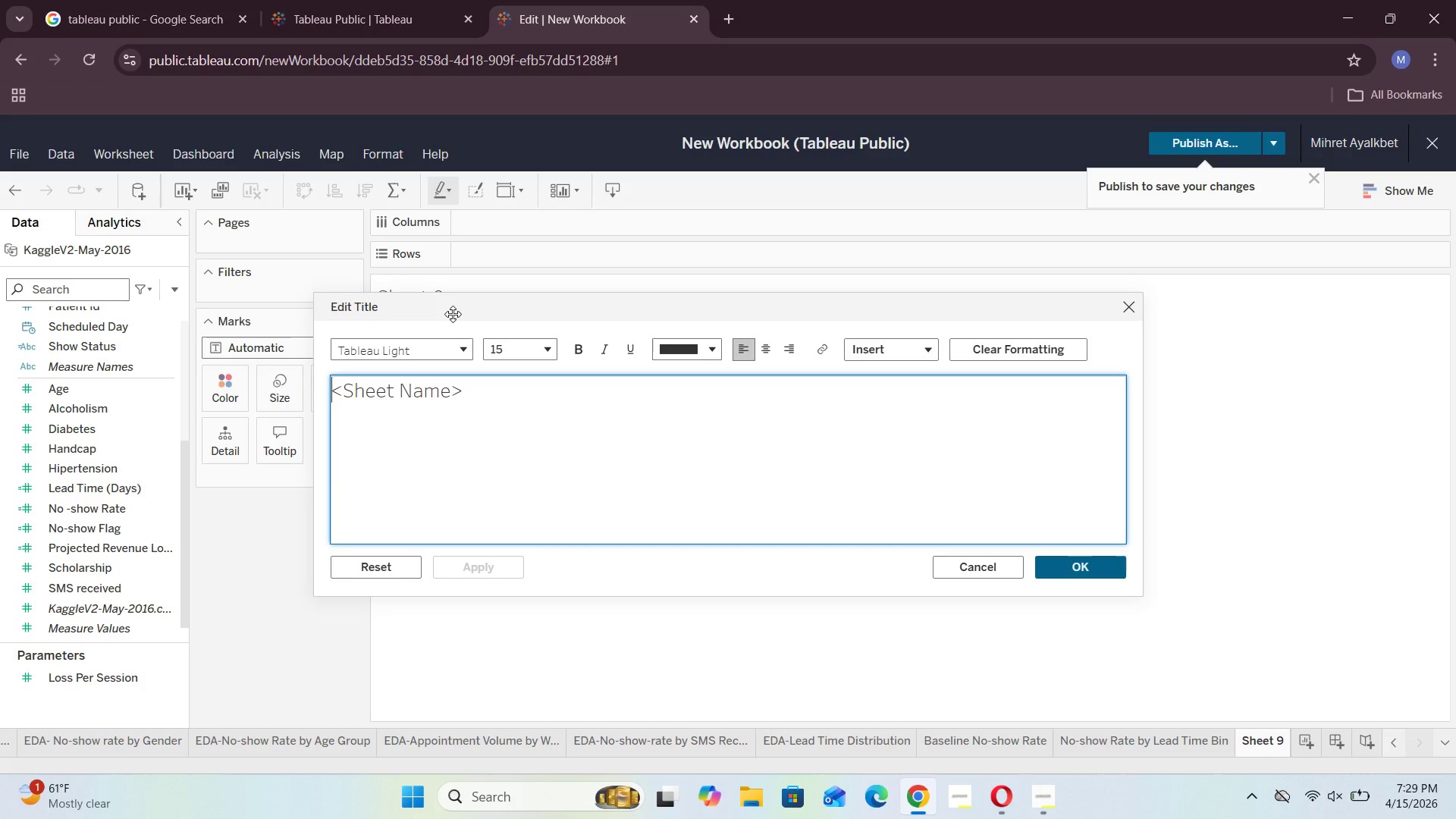 
left_click([471, 394])
 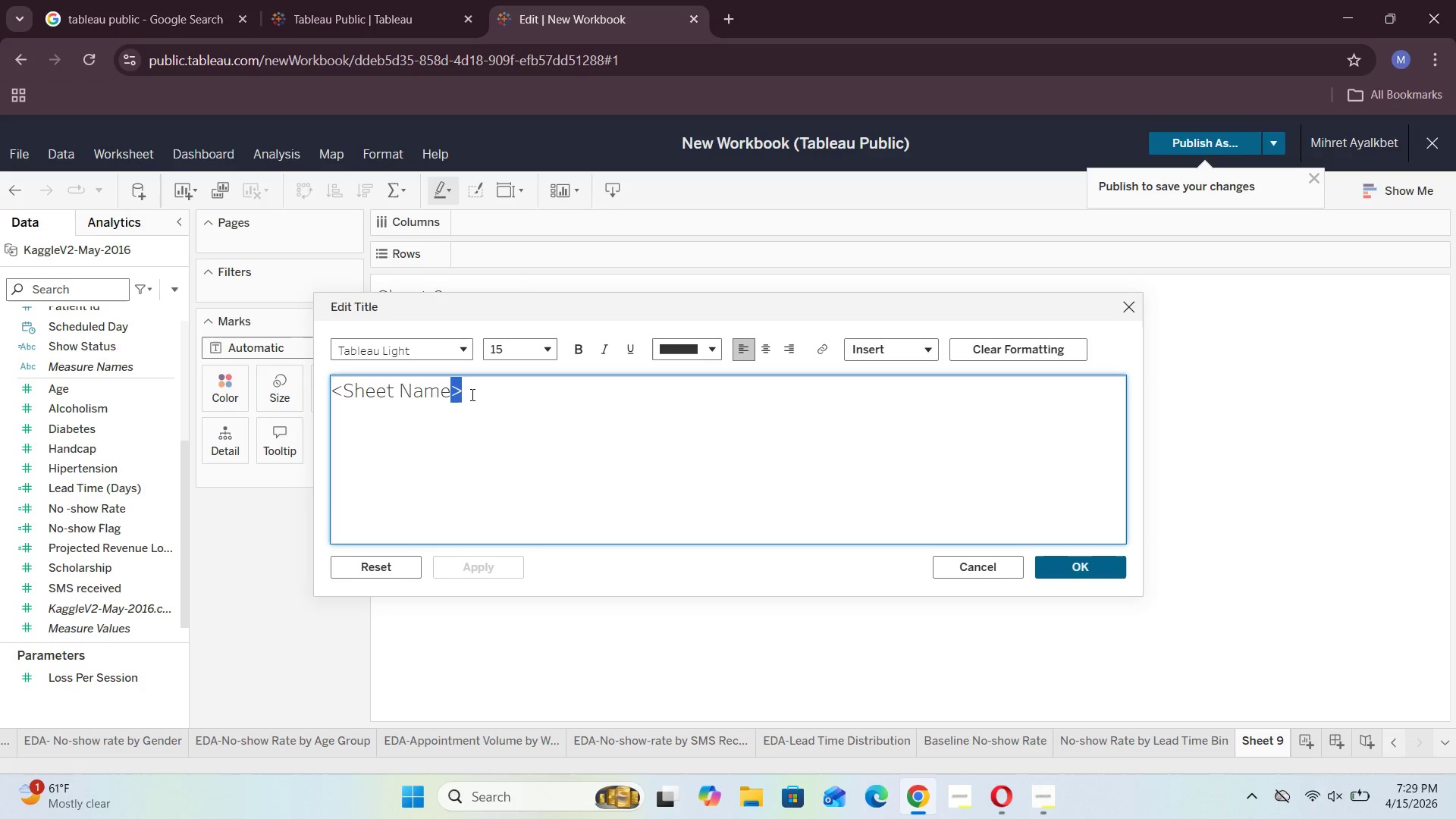 
left_click_drag(start_coordinate=[471, 394], to_coordinate=[317, 399])
 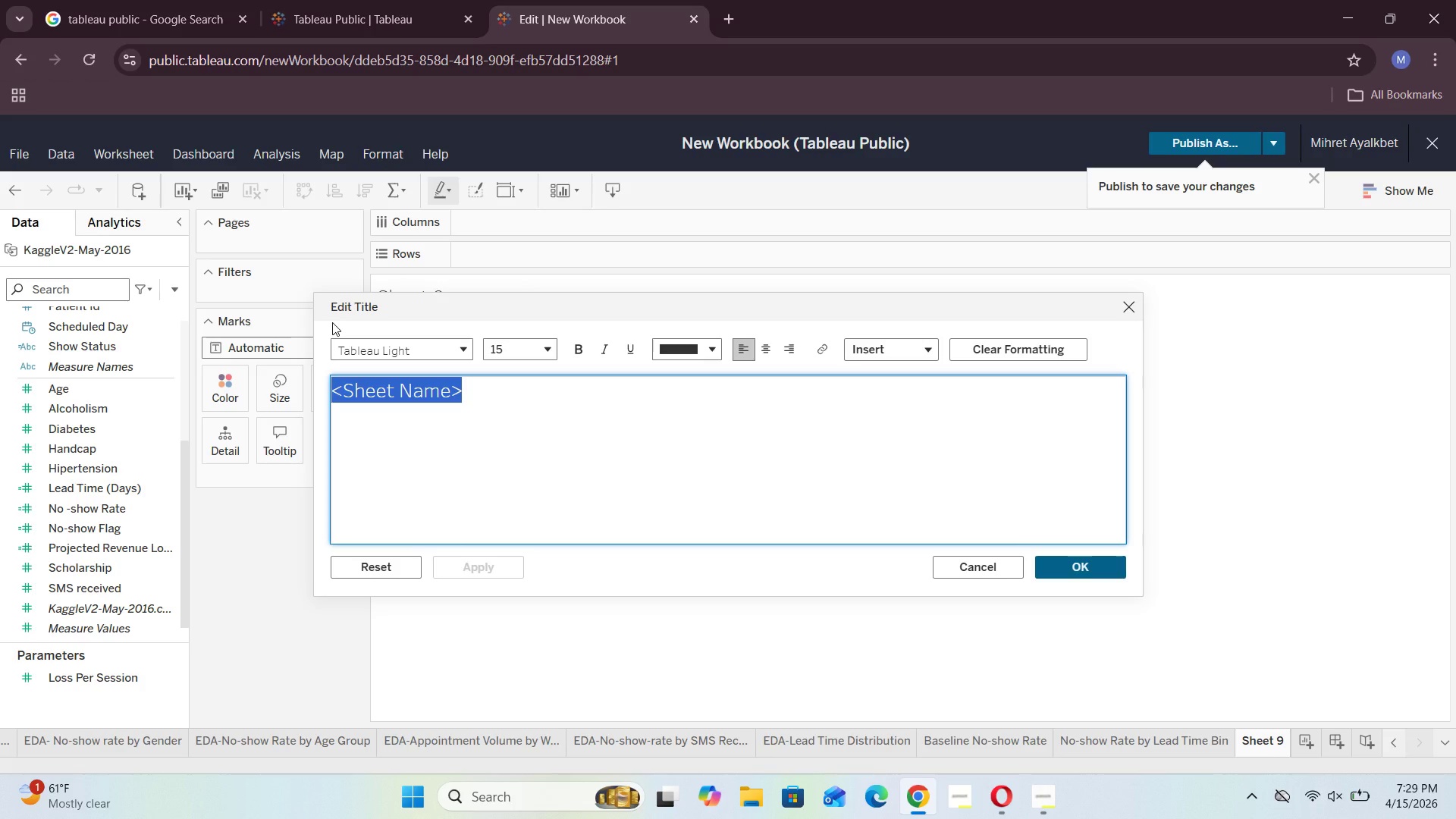 
key(Backspace)
type(No-show Rate by)
 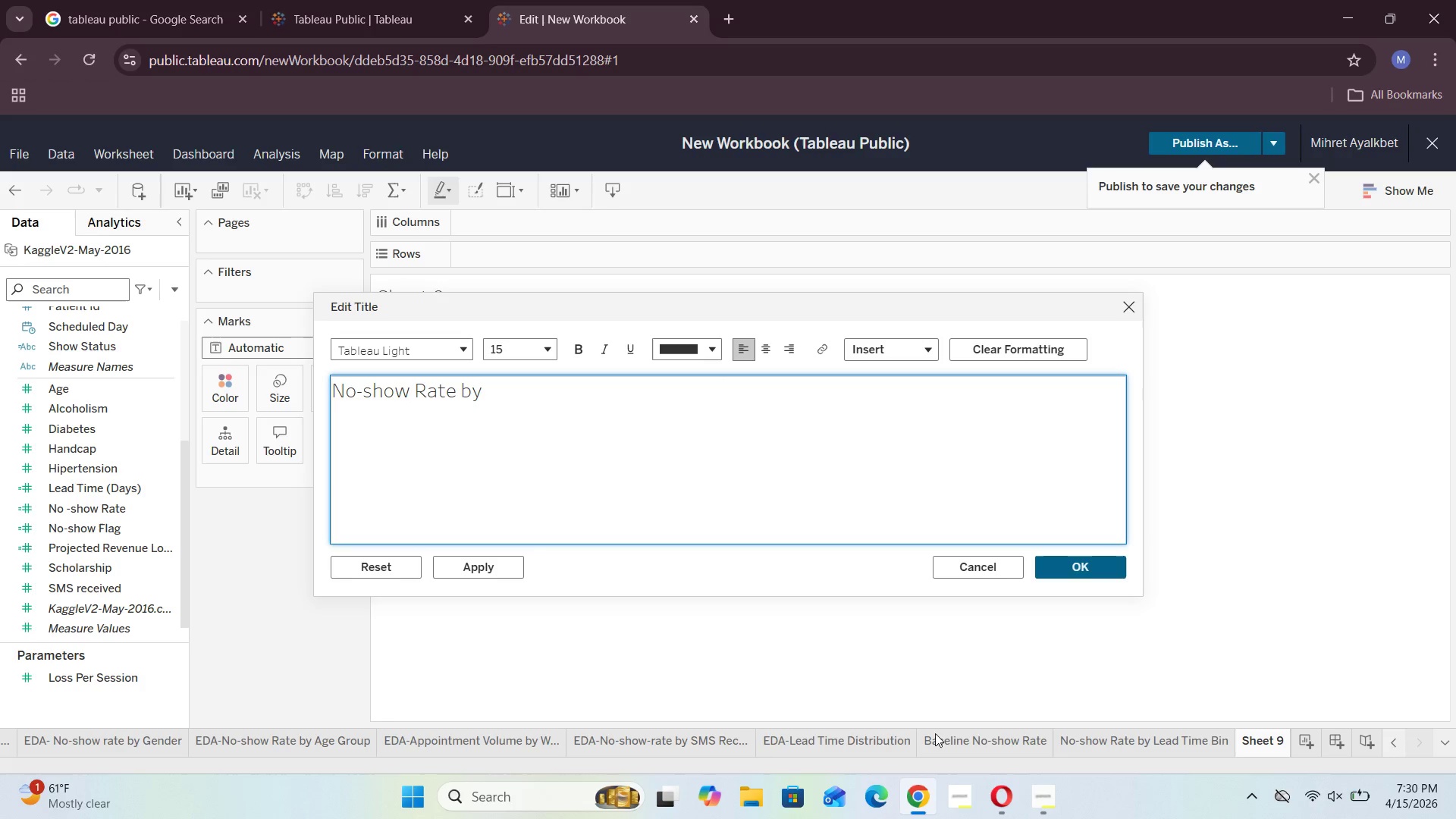 
left_click([1059, 717])